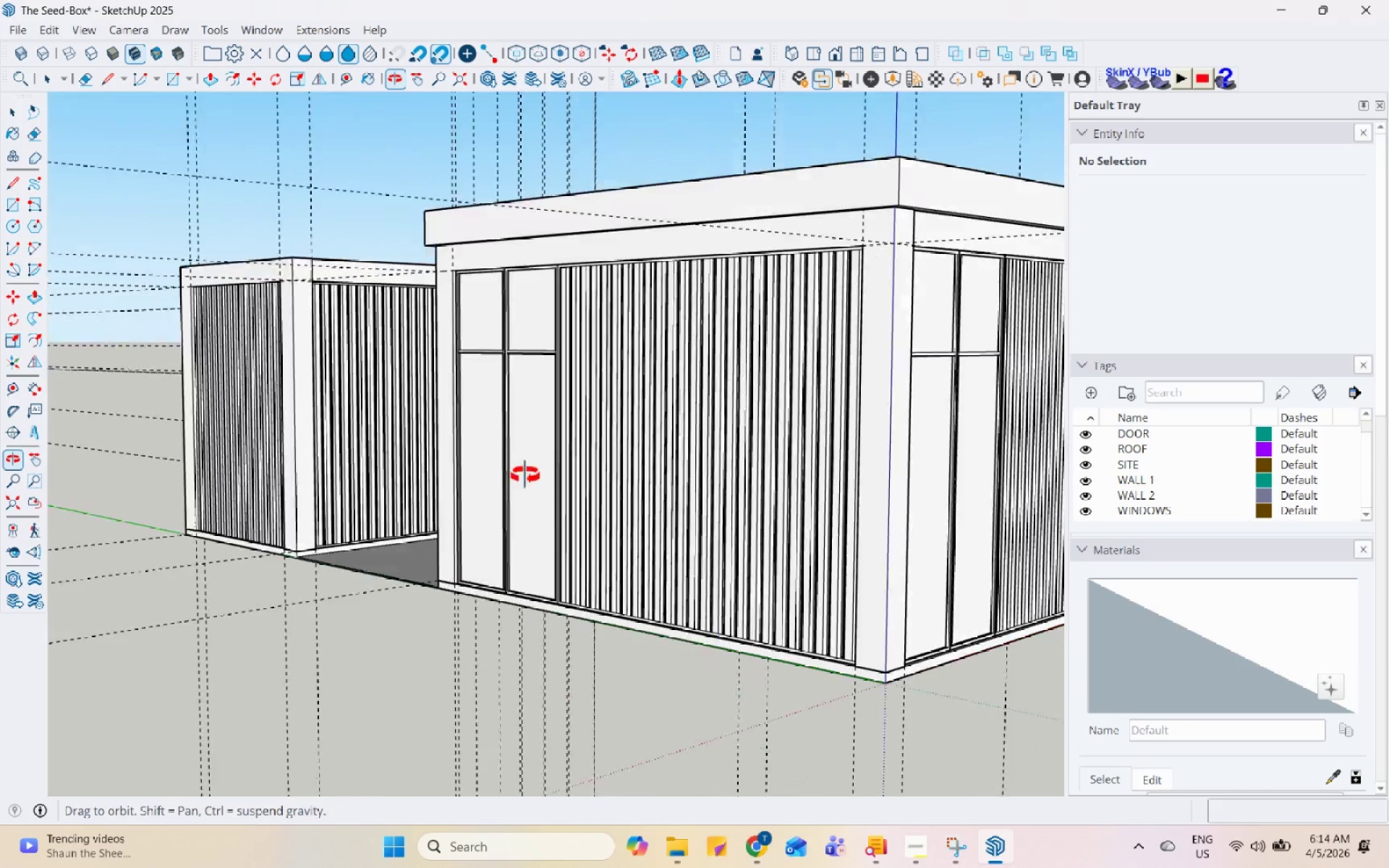 
middle_click([267, 471])
 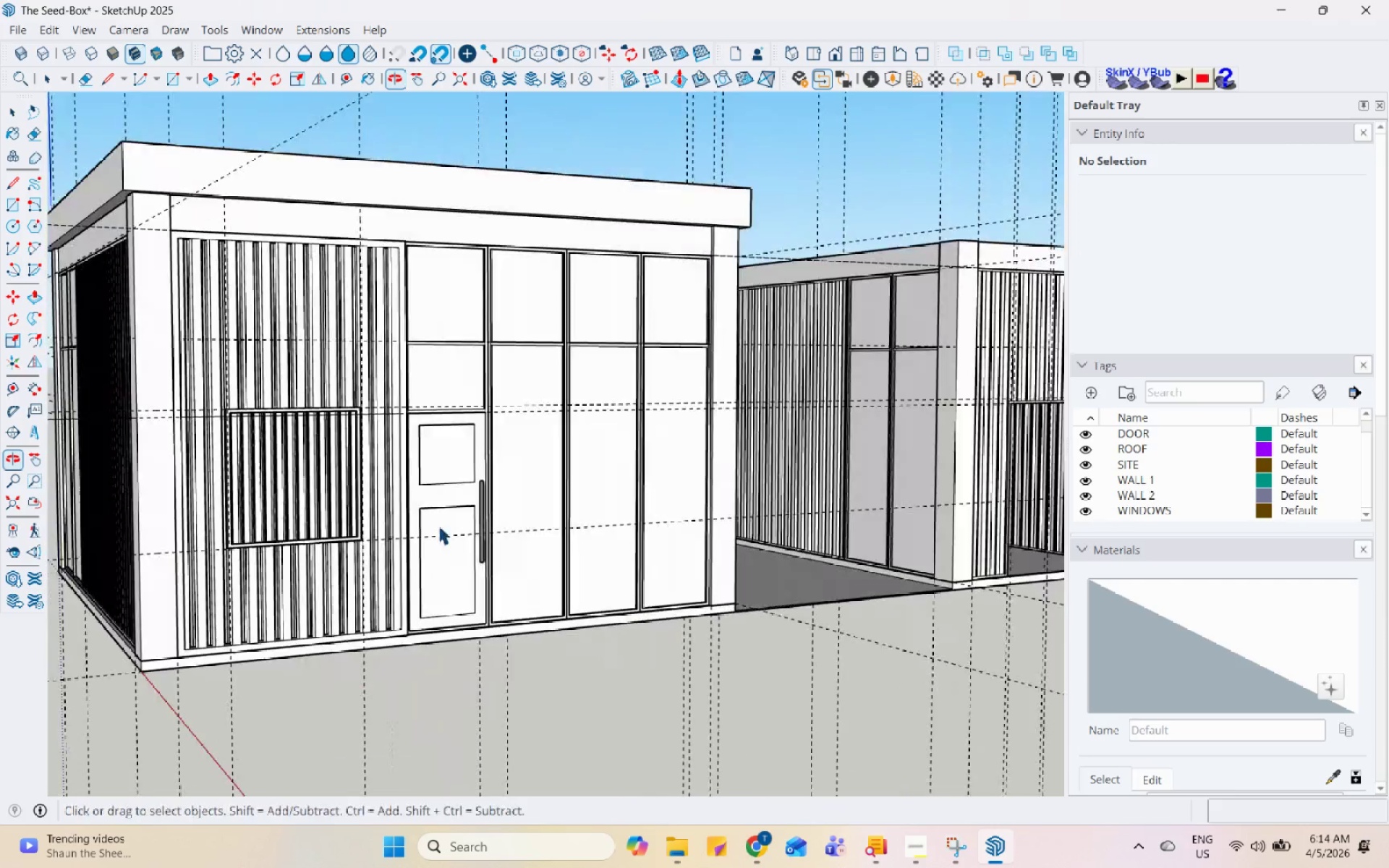 
scroll: coordinate [501, 527], scroll_direction: up, amount: 1.0
 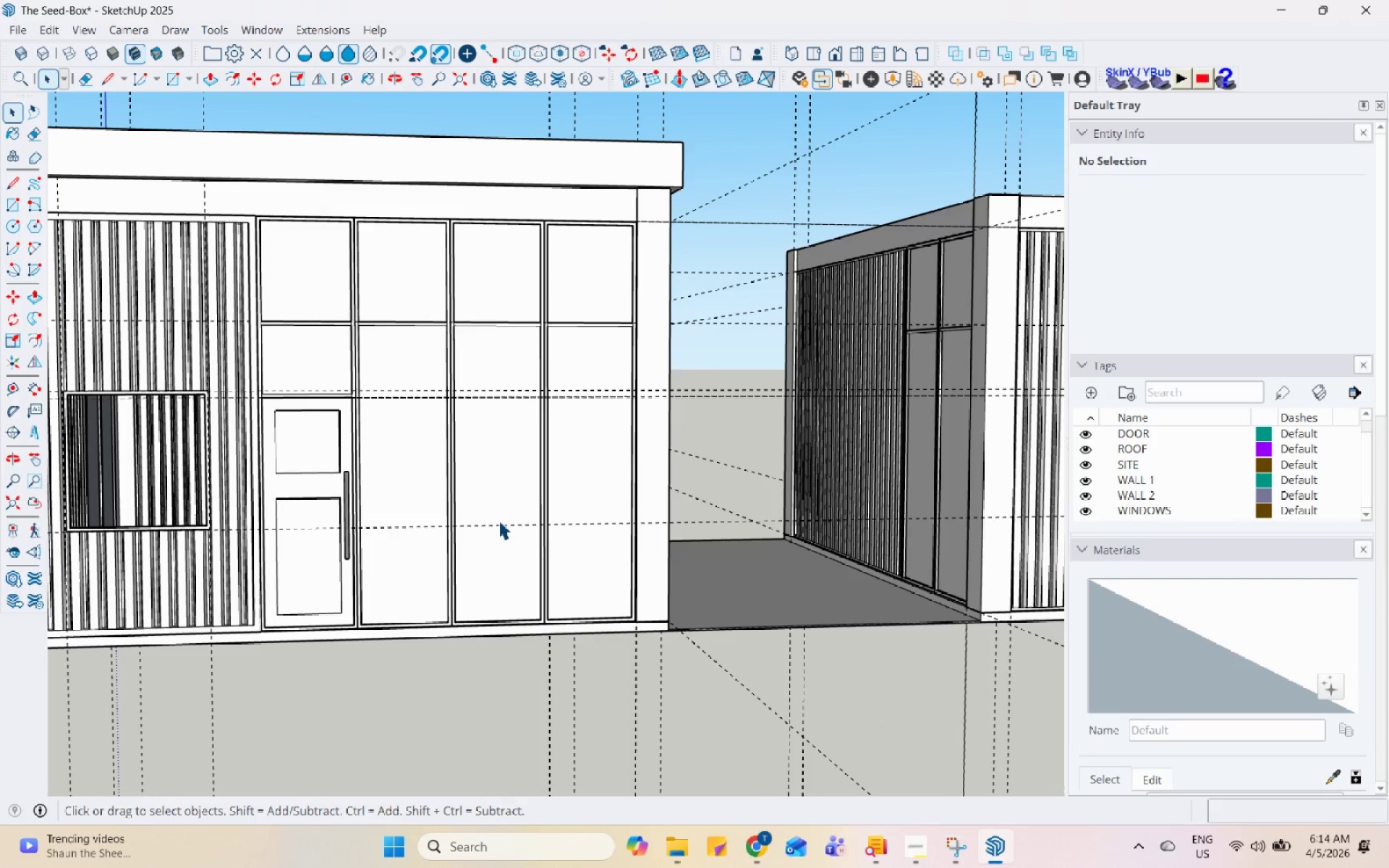 
wait(10.28)
 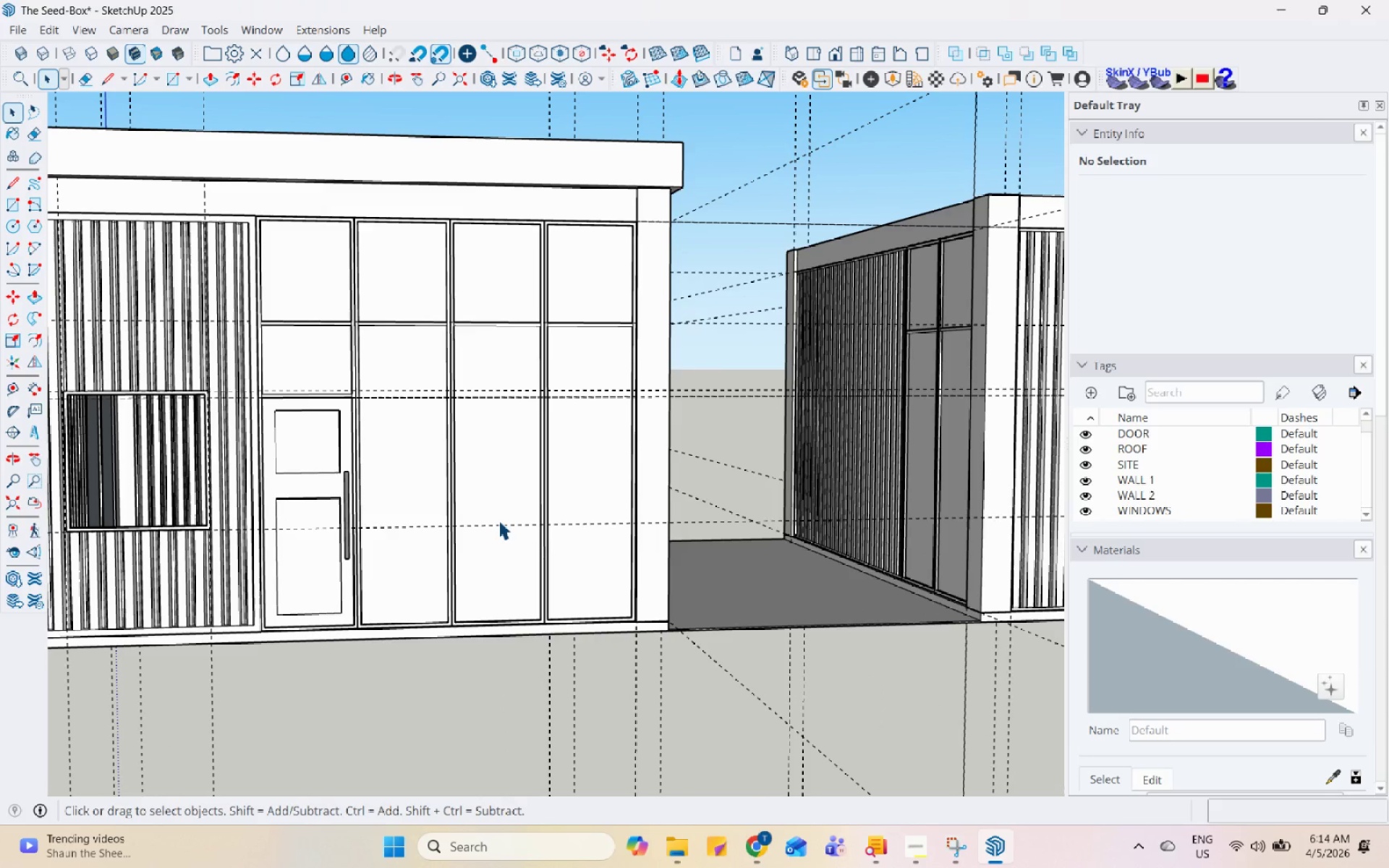 
left_click([912, 842])